 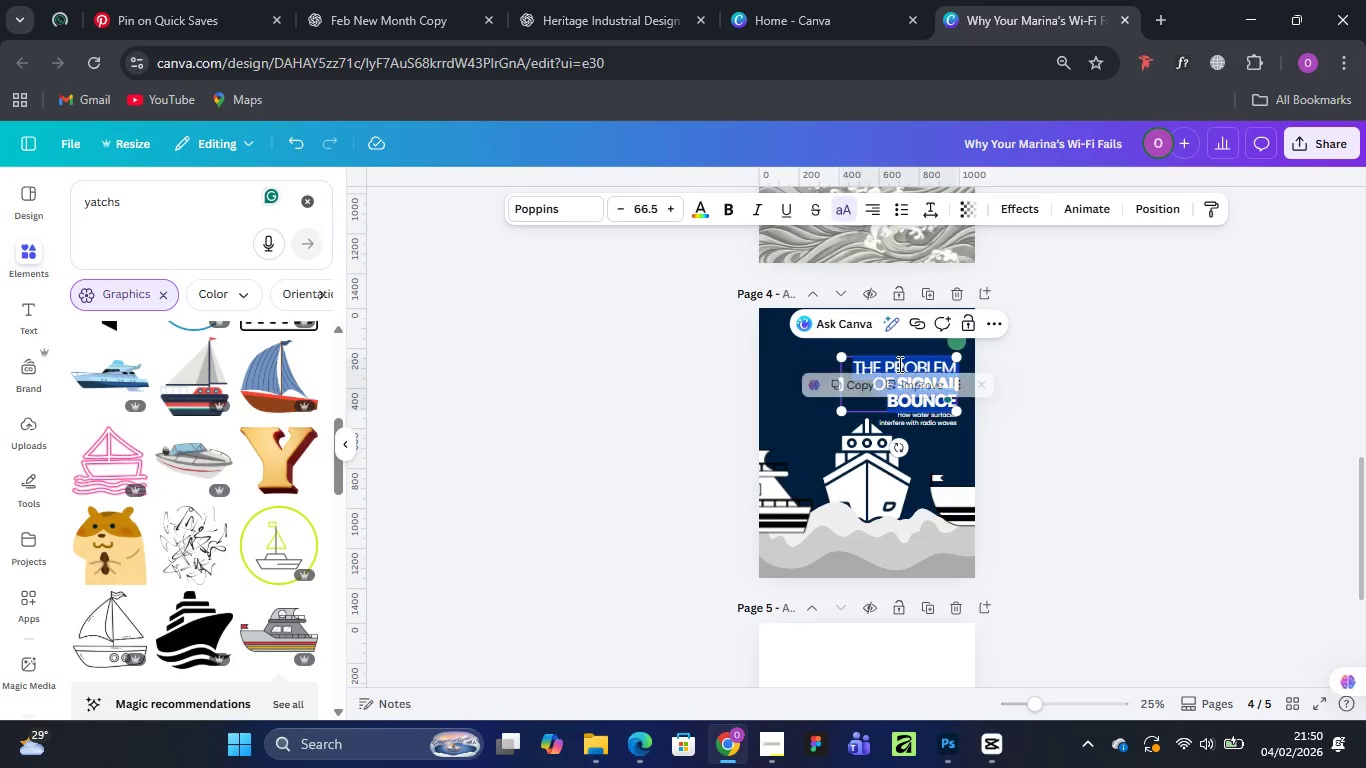 
key(Control+V)
 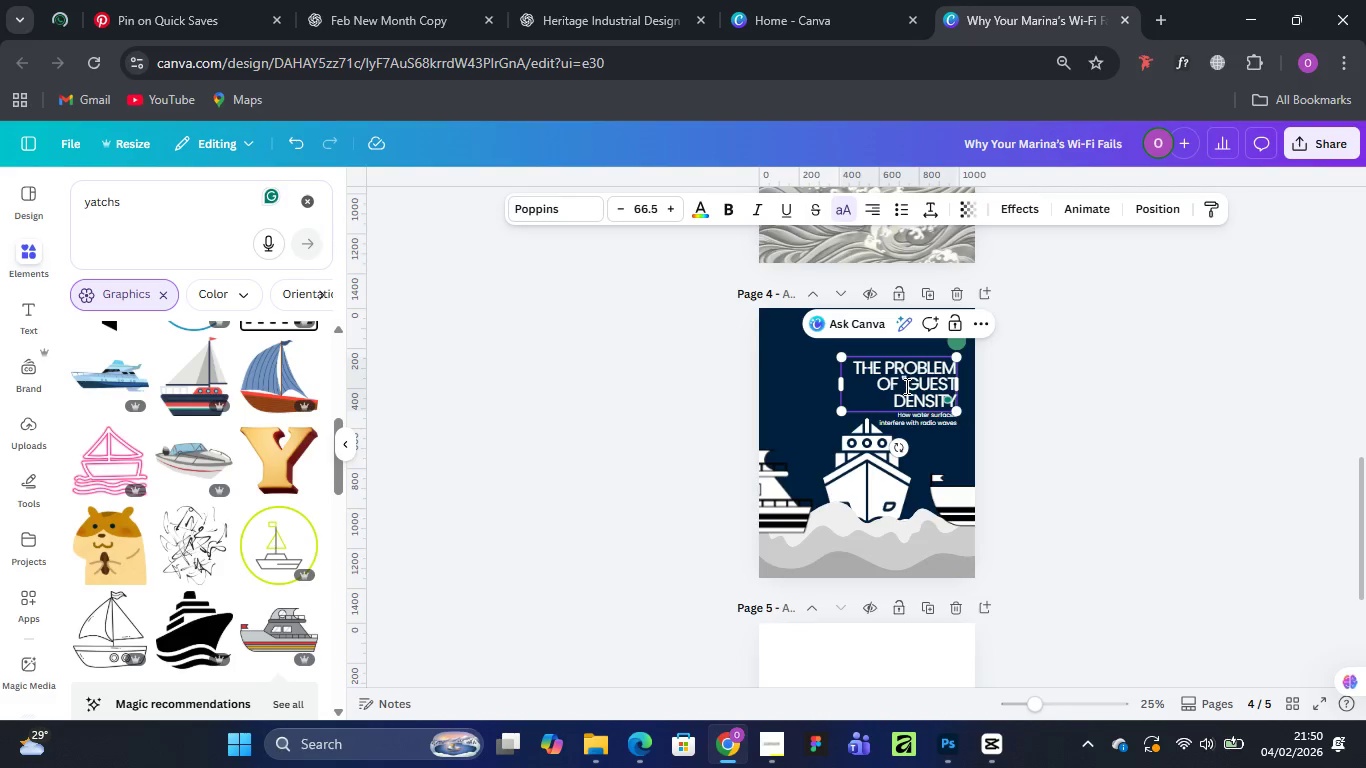 
left_click_drag(start_coordinate=[903, 384], to_coordinate=[962, 402])
 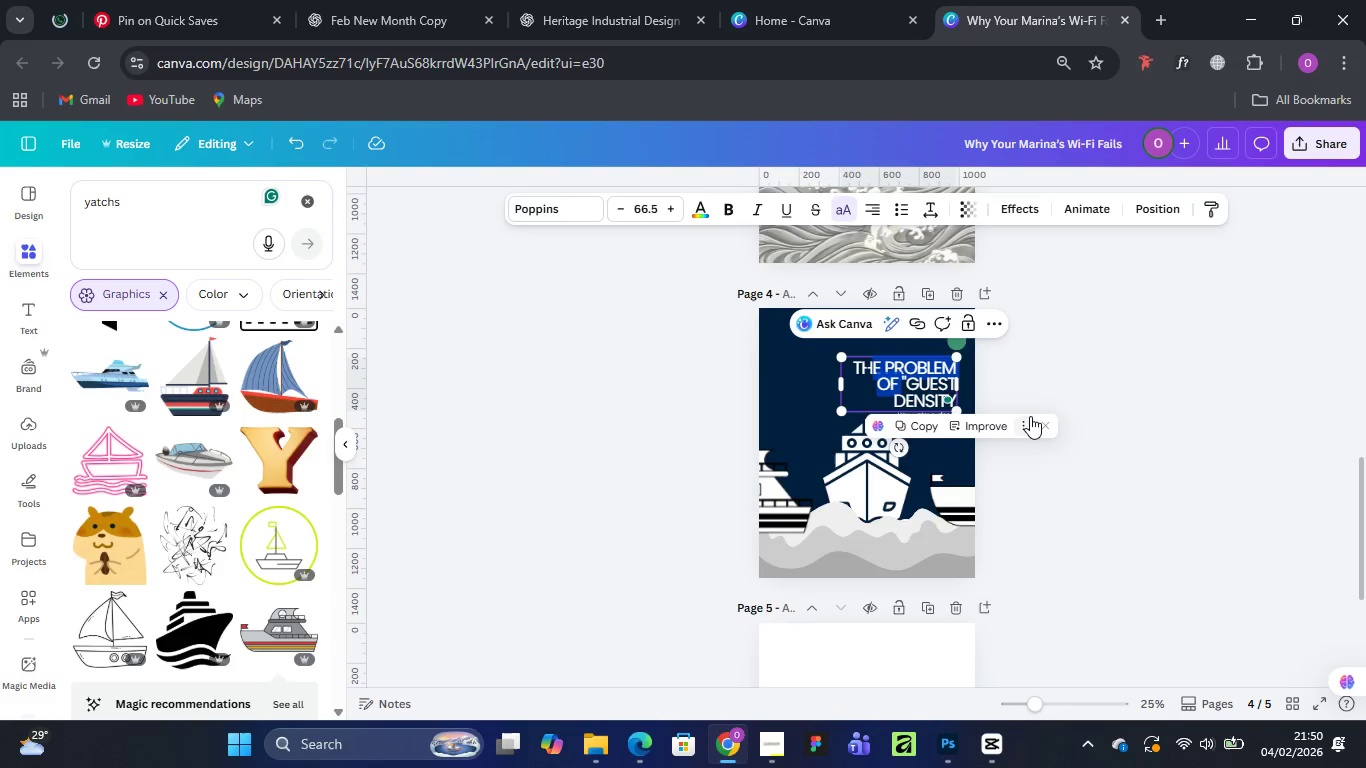 
left_click([1030, 416])
 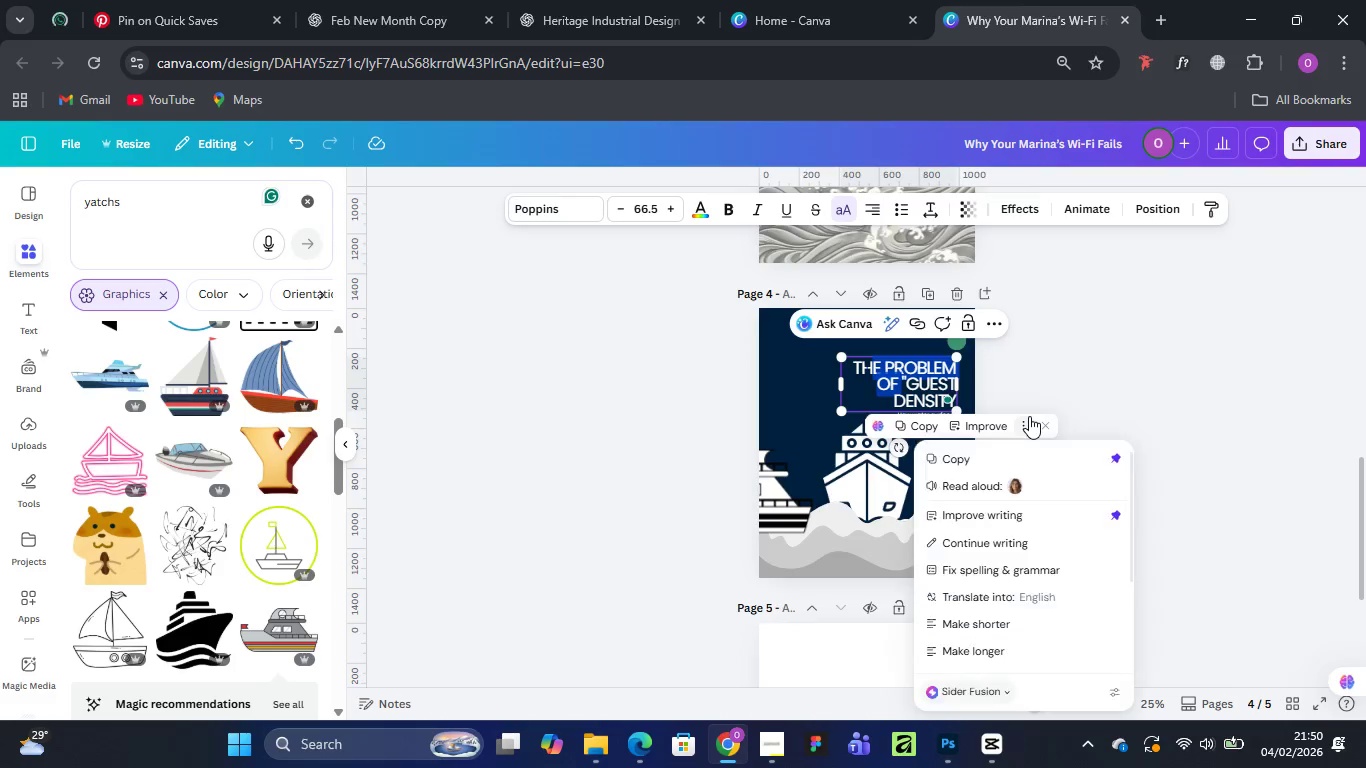 
key(Control+Equal)
 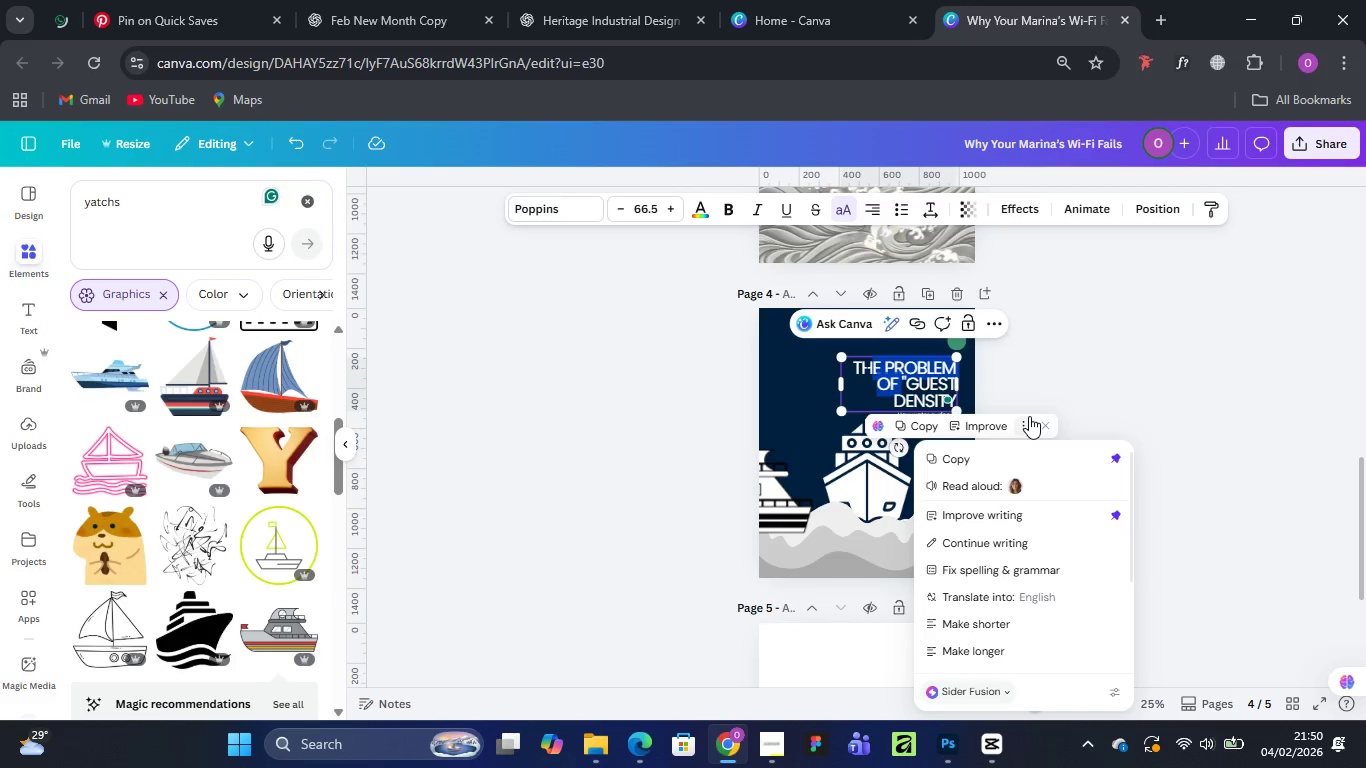 
key(Control+Equal)
 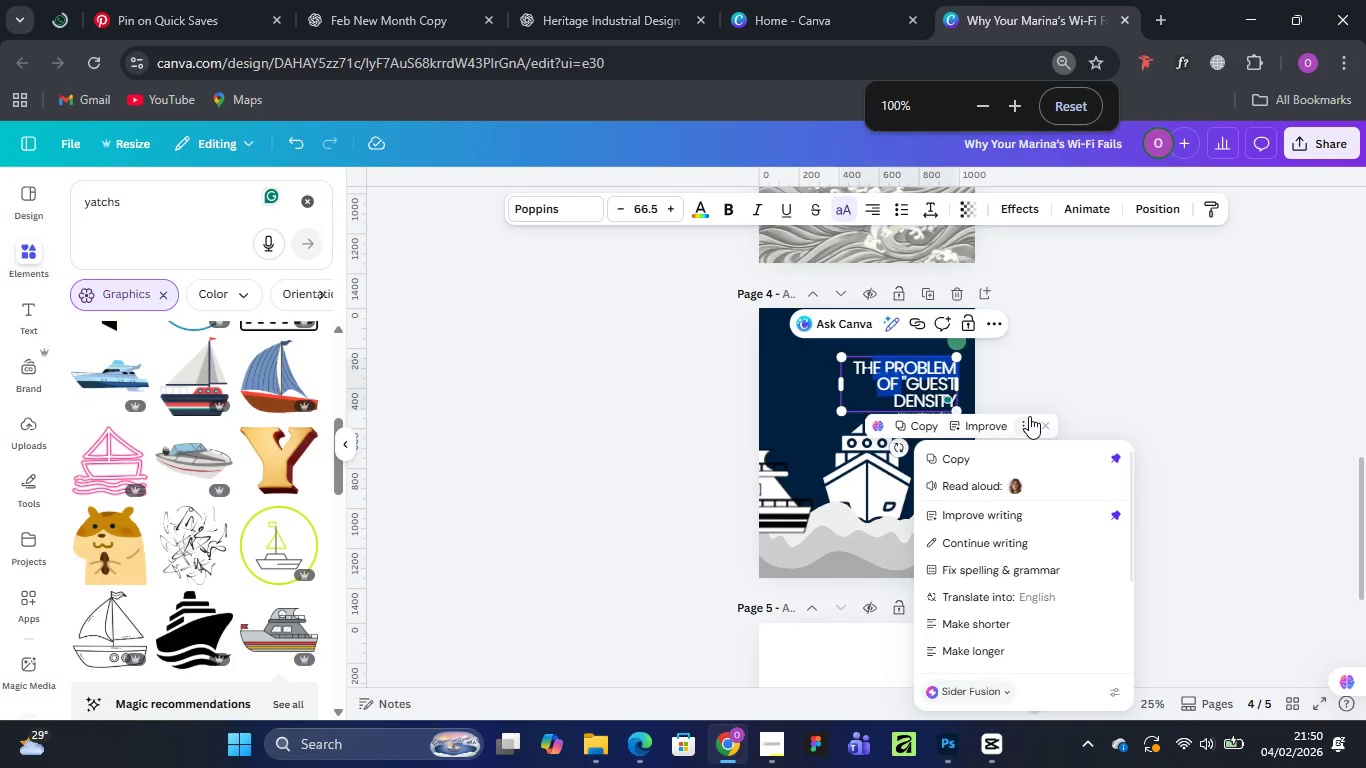 
key(Control+ControlLeft)
 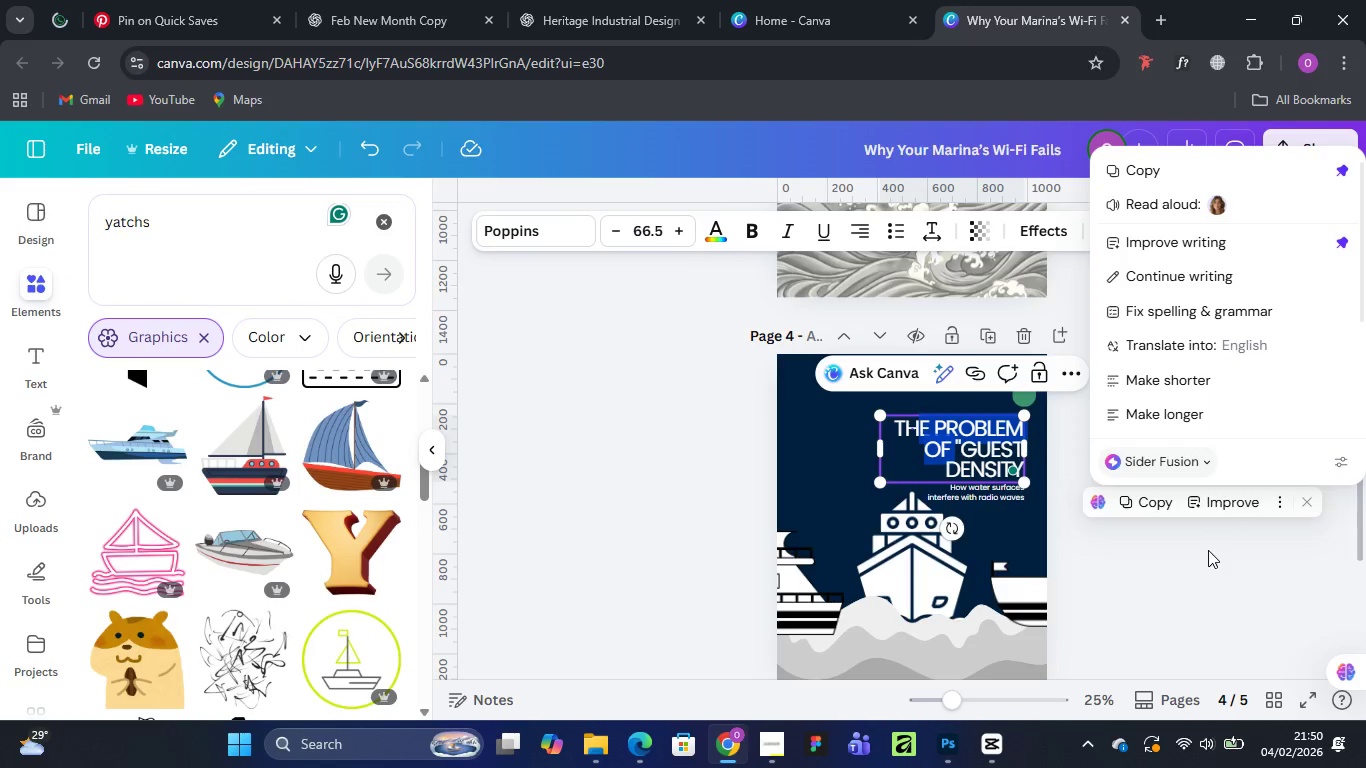 
hold_key(key=ControlLeft, duration=0.42)
 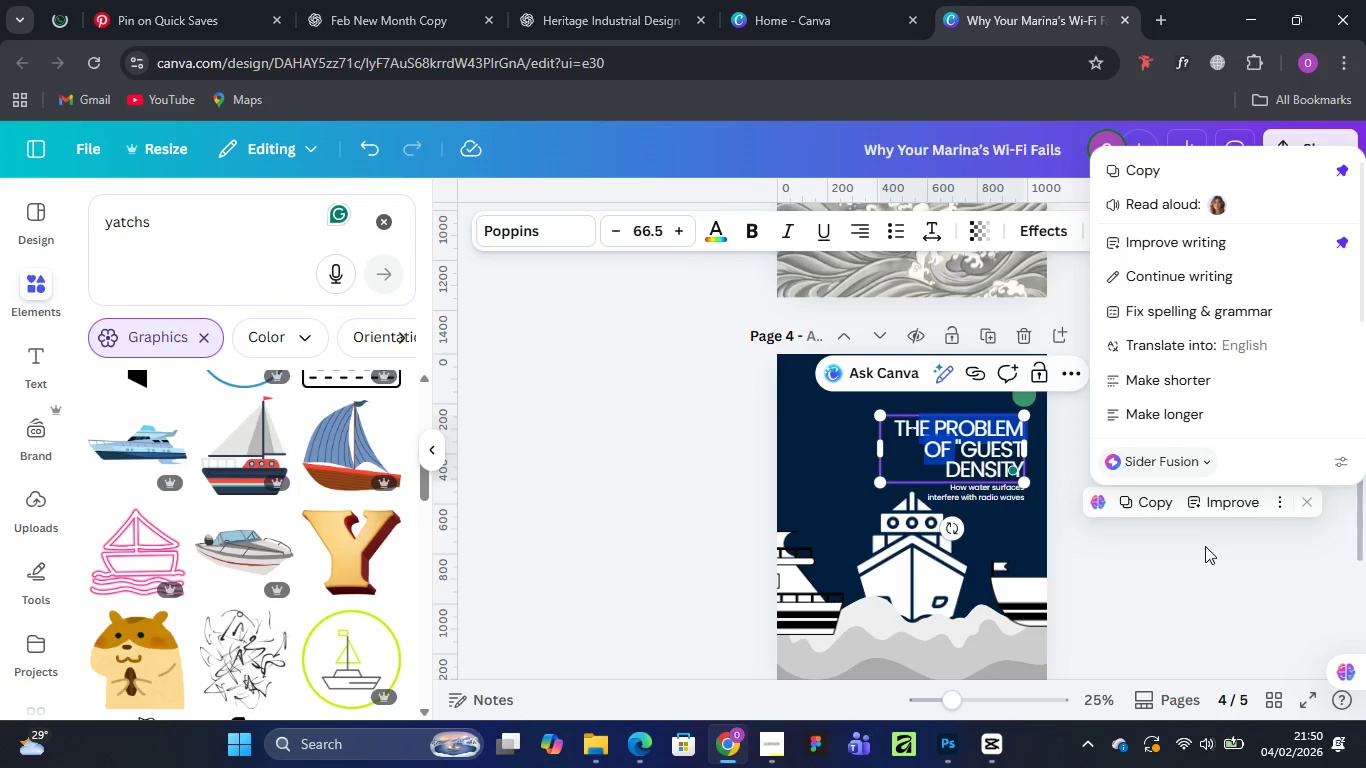 
key(Control+Minus)
 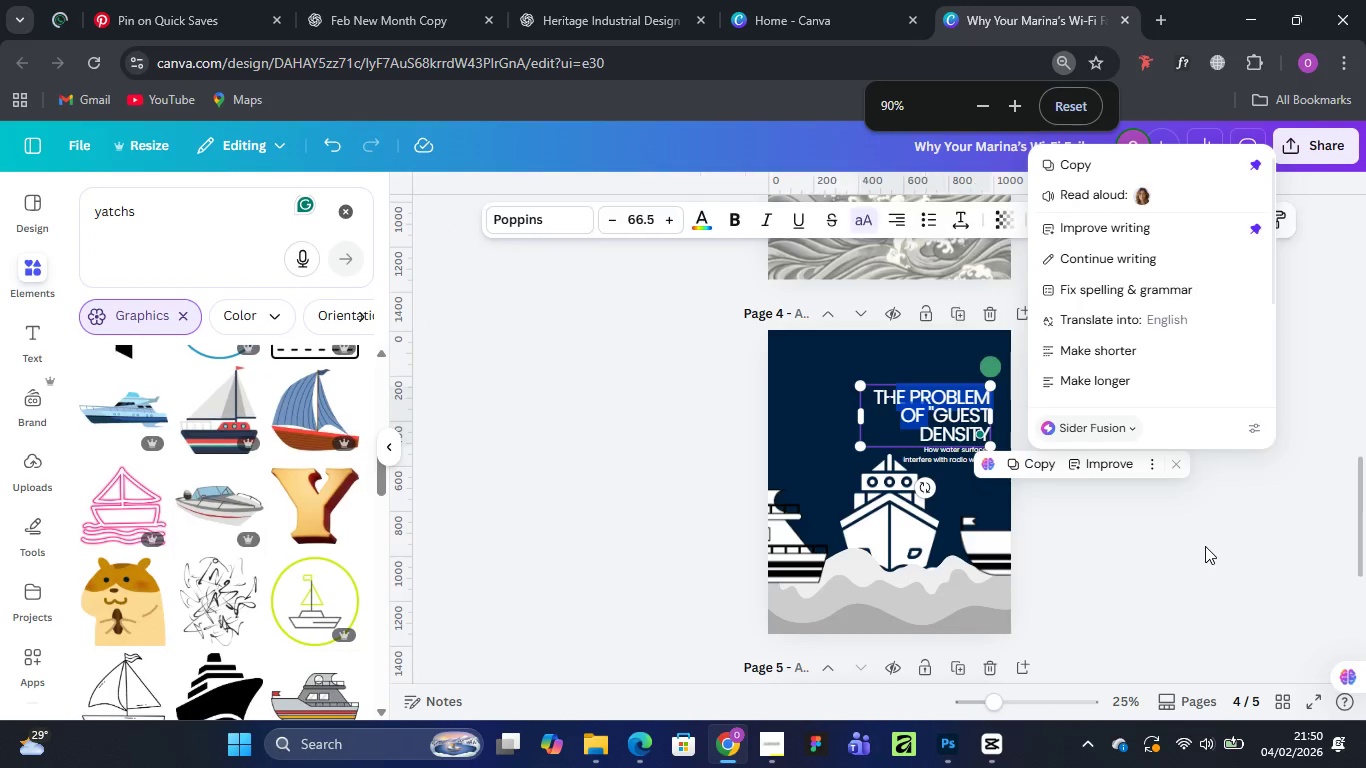 
key(Control+Minus)
 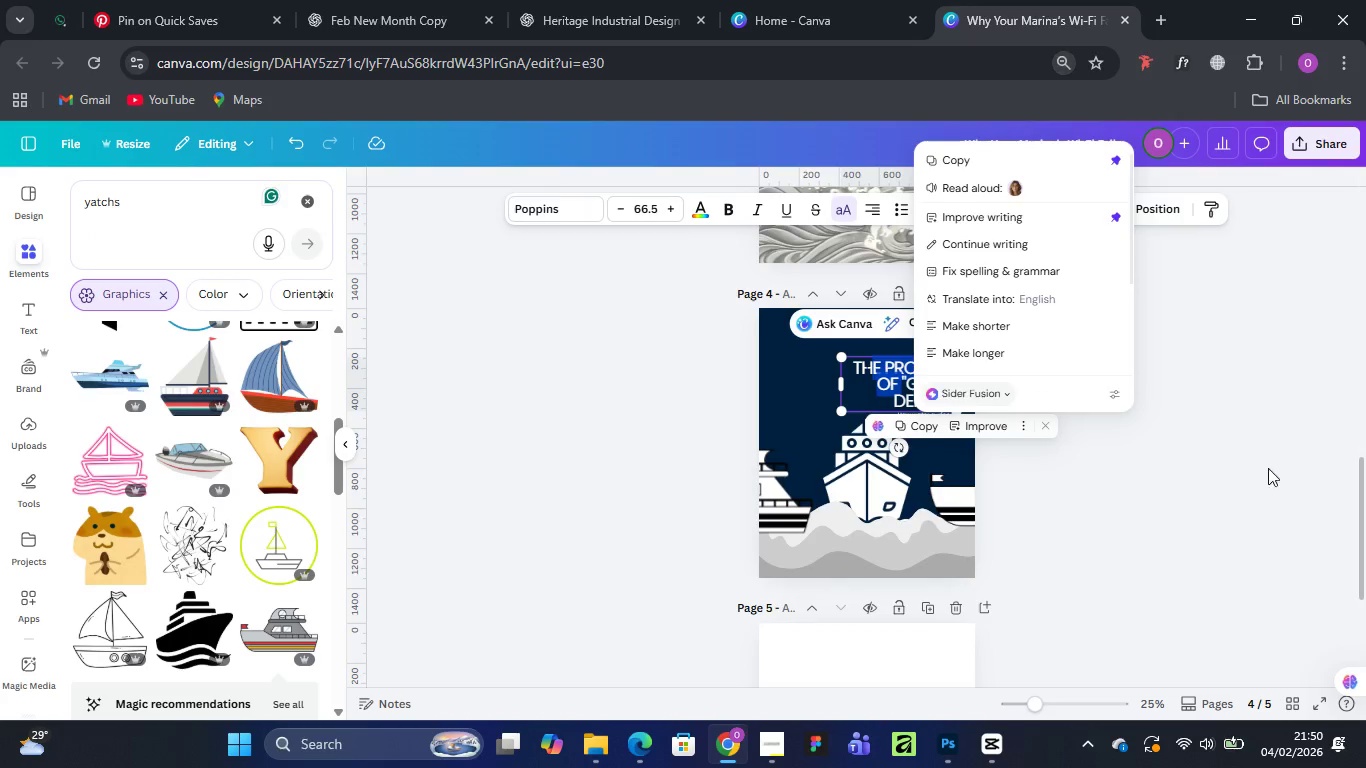 
double_click([1156, 500])
 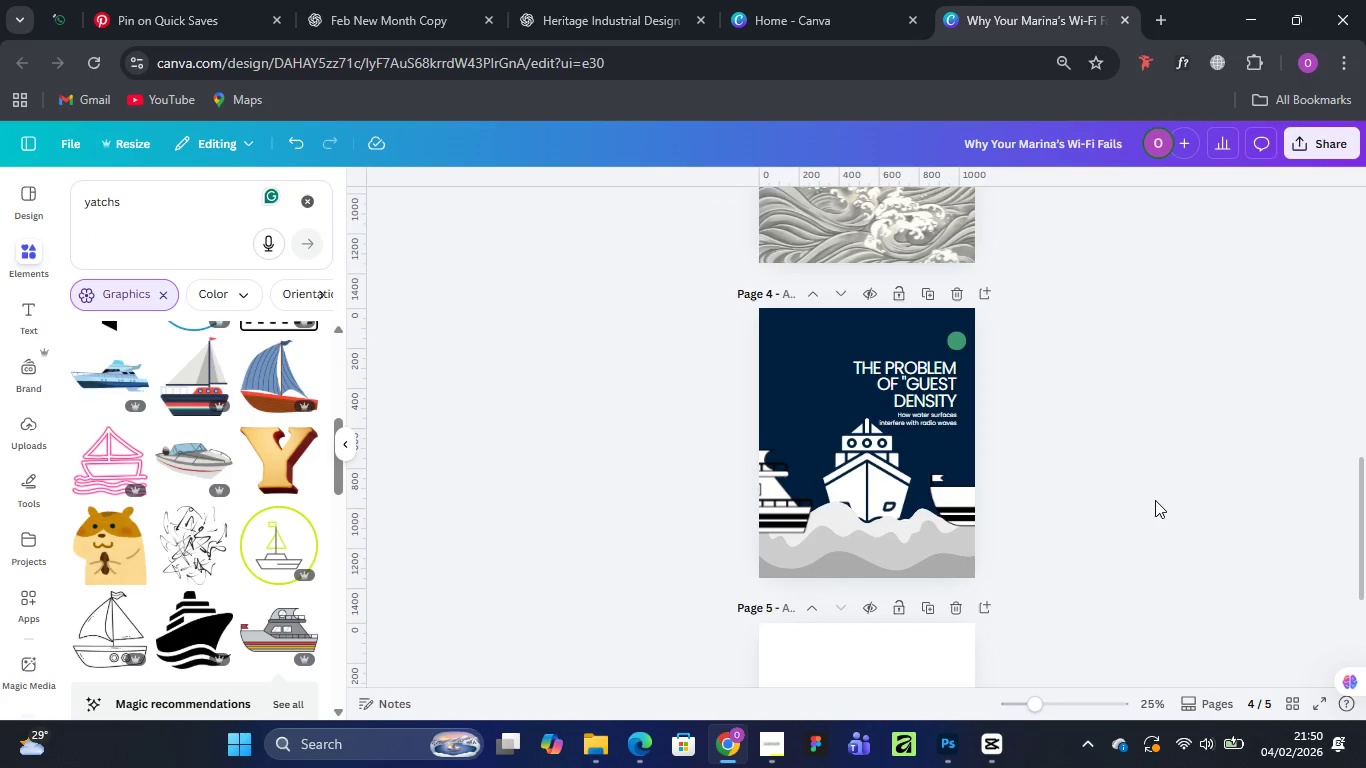 
key(Control+Equal)
 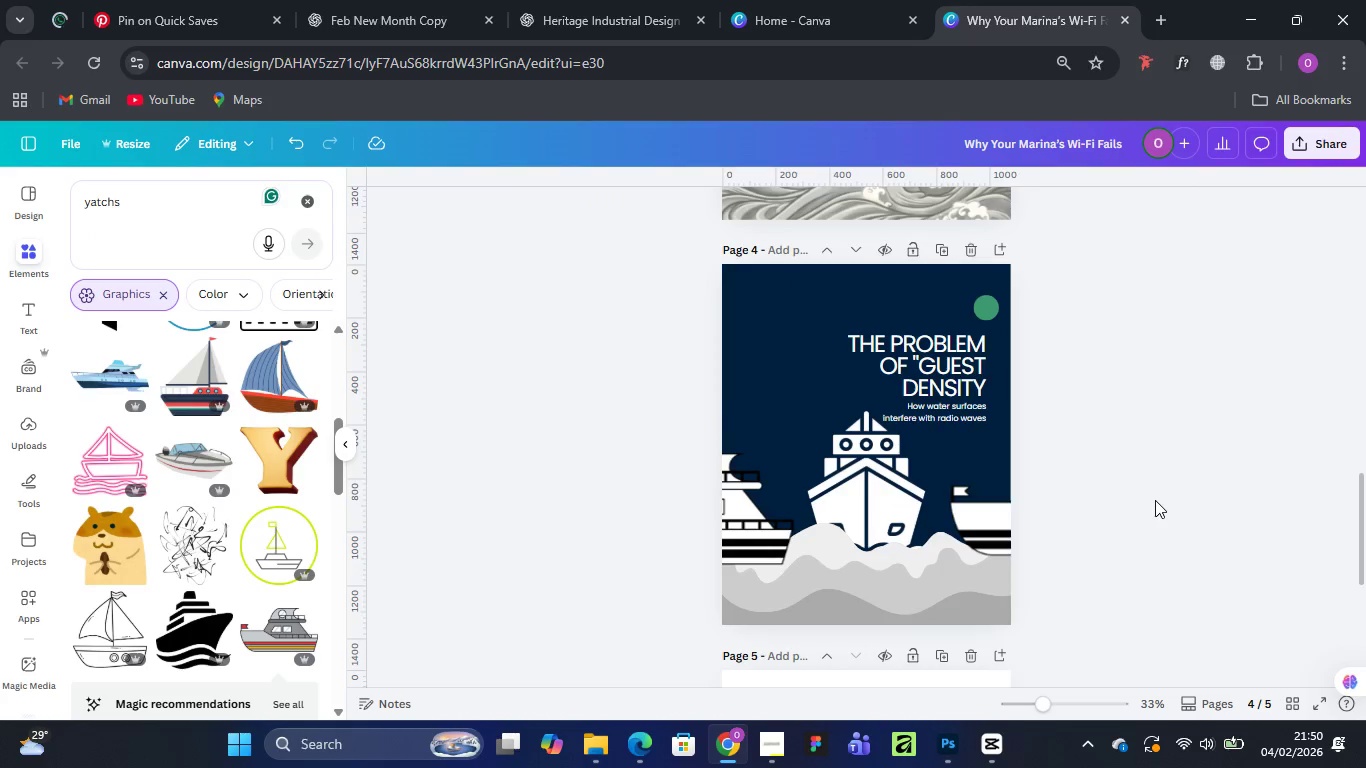 
key(Control+Equal)
 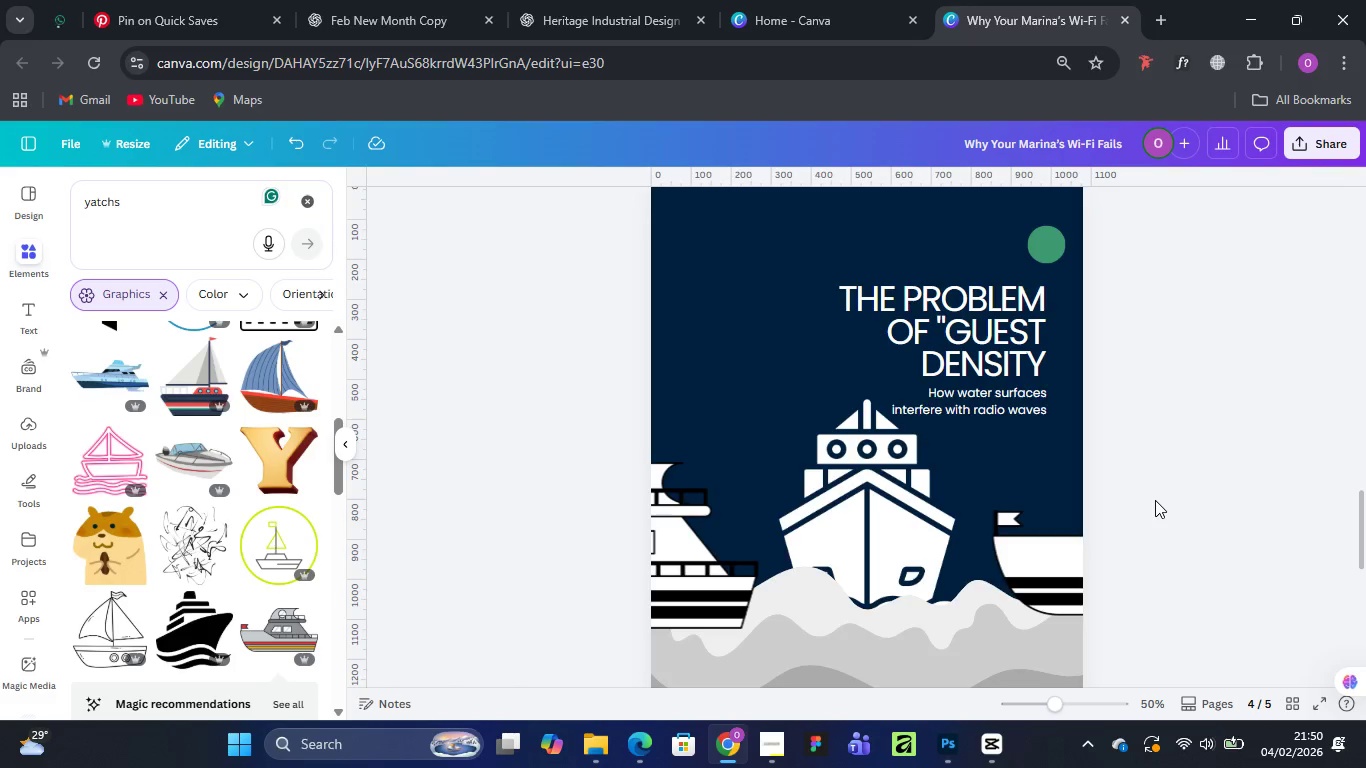 
key(Control+Equal)
 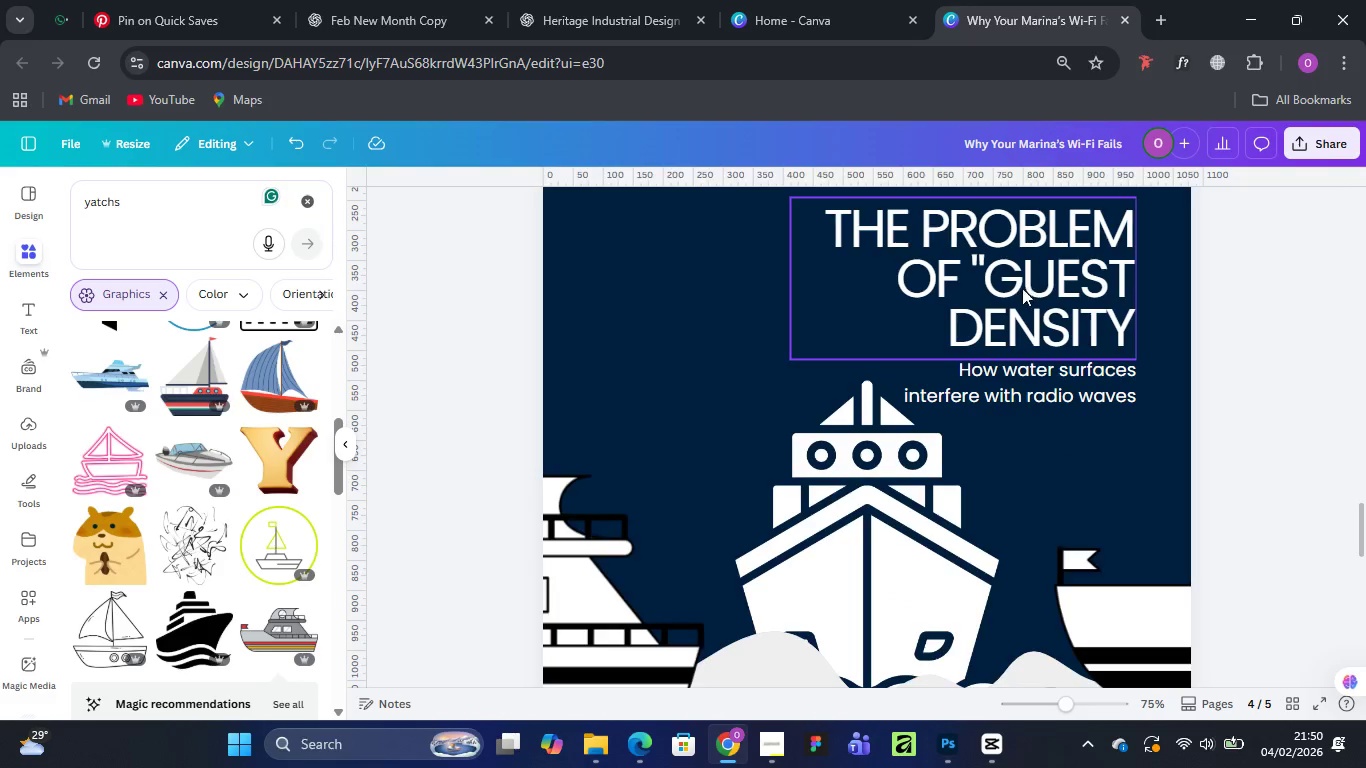 
double_click([1010, 286])
 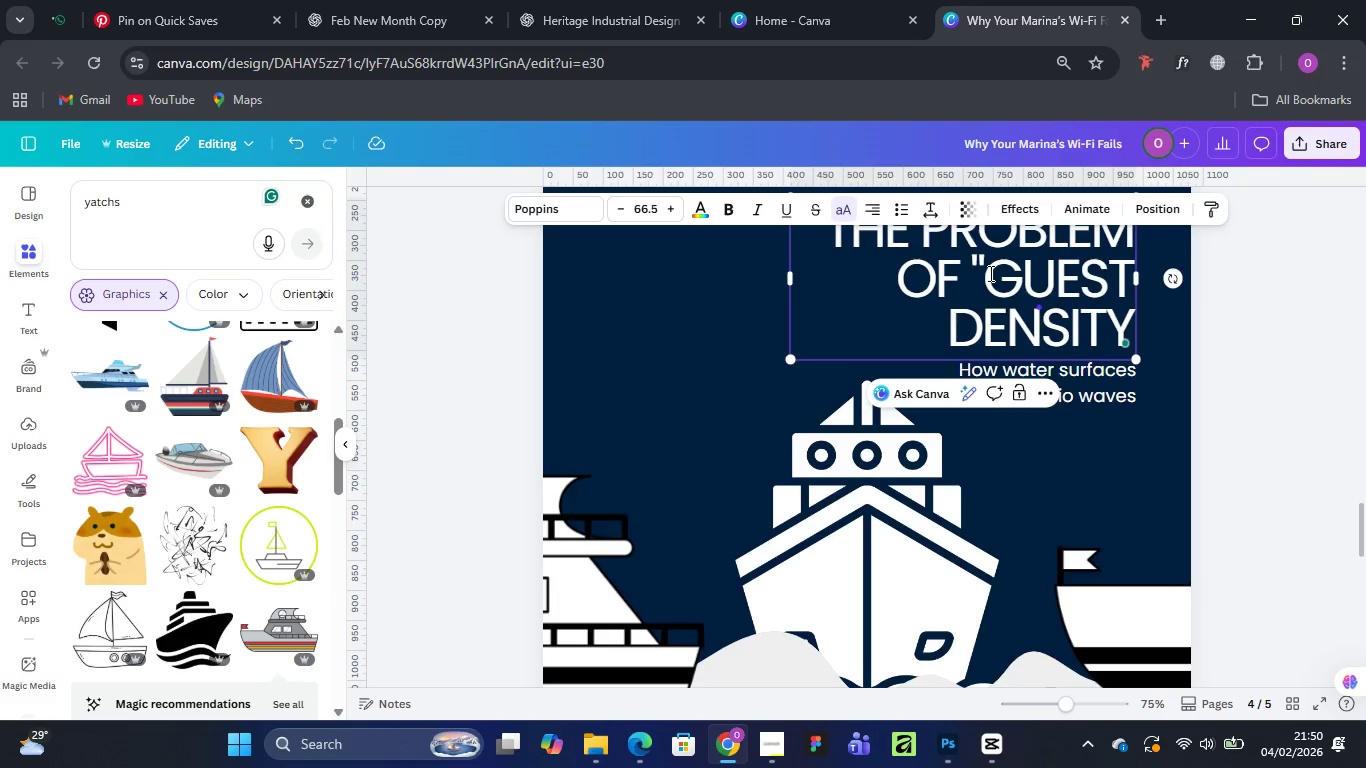 
left_click_drag(start_coordinate=[988, 272], to_coordinate=[1130, 330])
 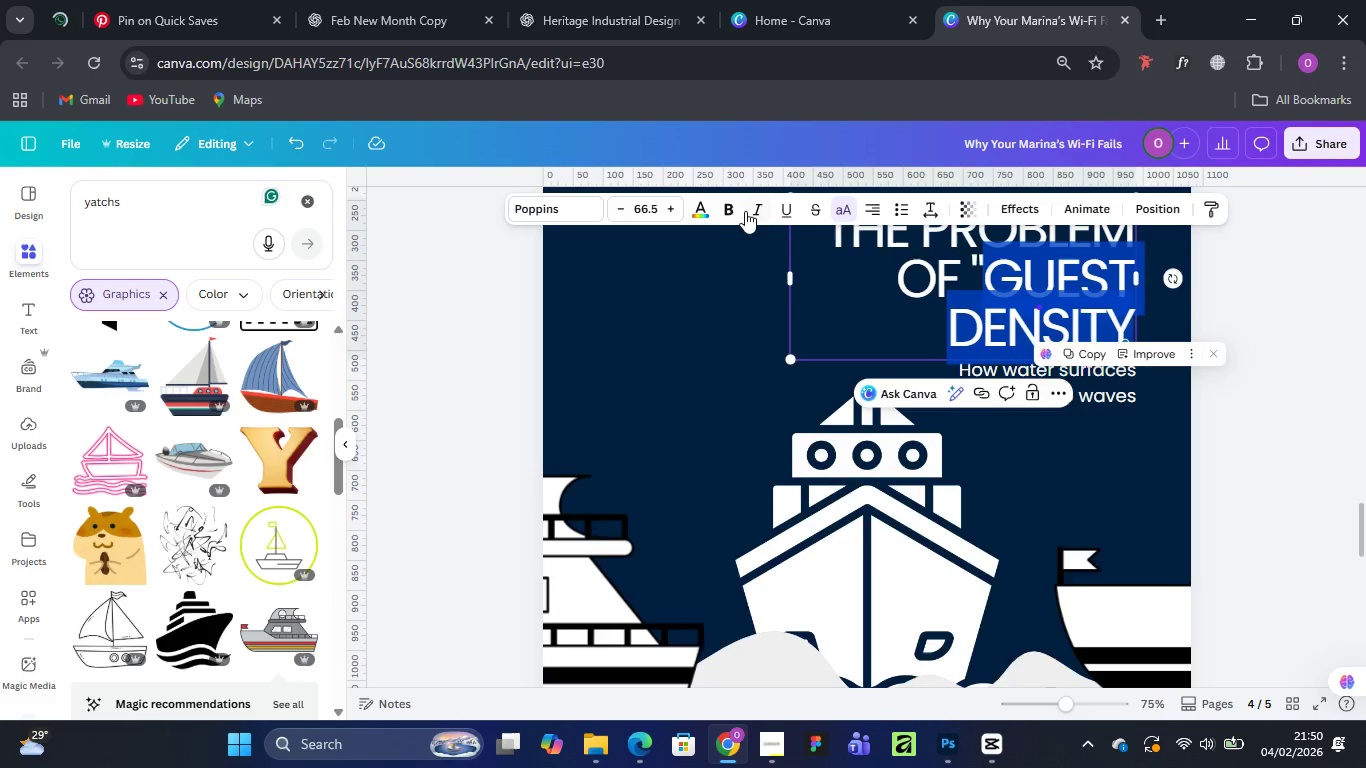 
left_click([730, 210])
 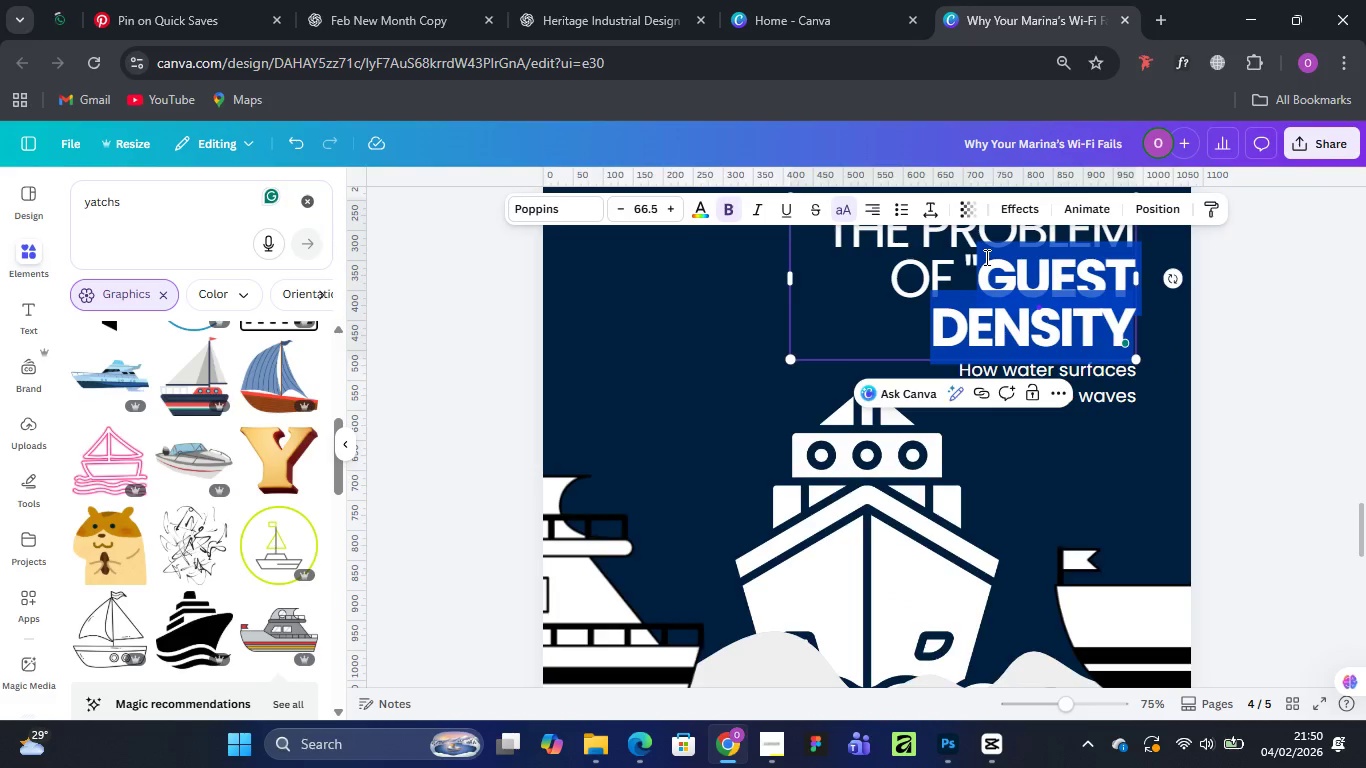 
left_click([977, 257])
 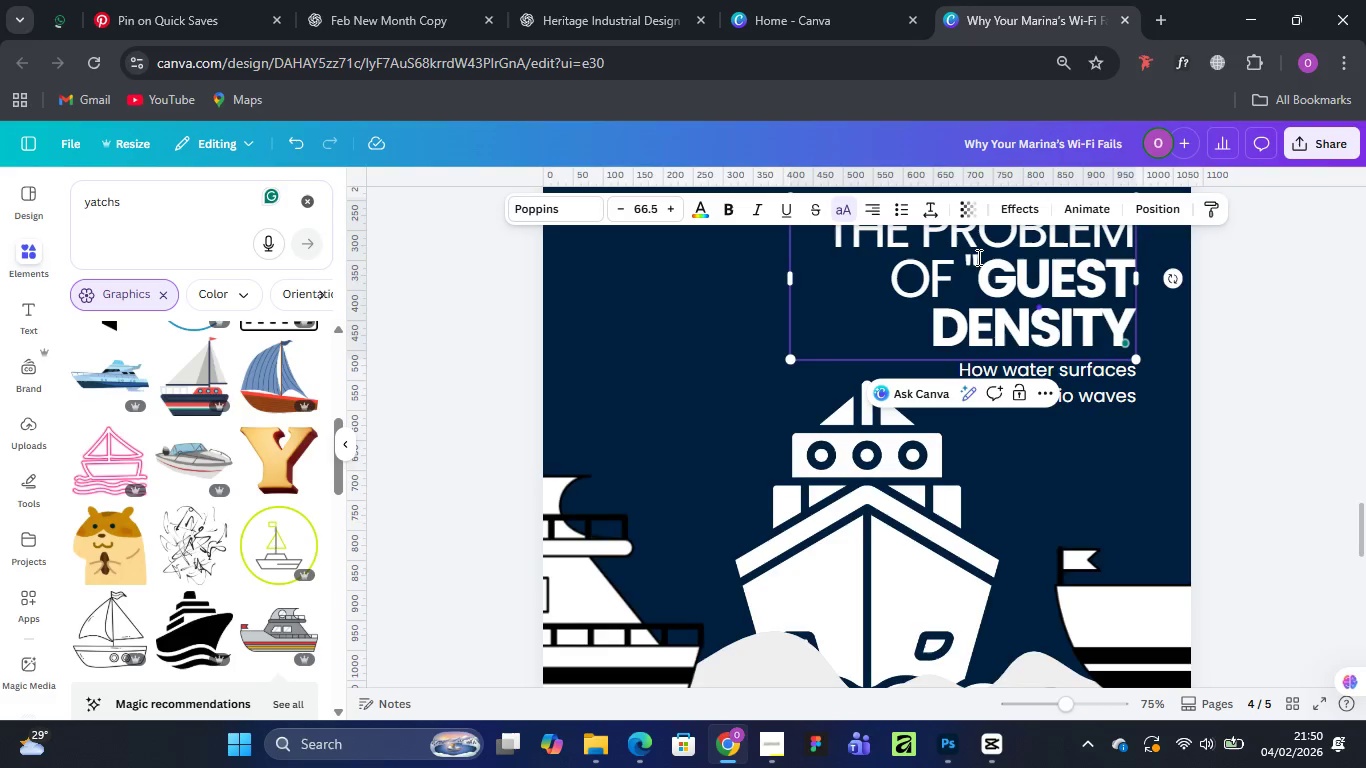 
key(Backspace)
 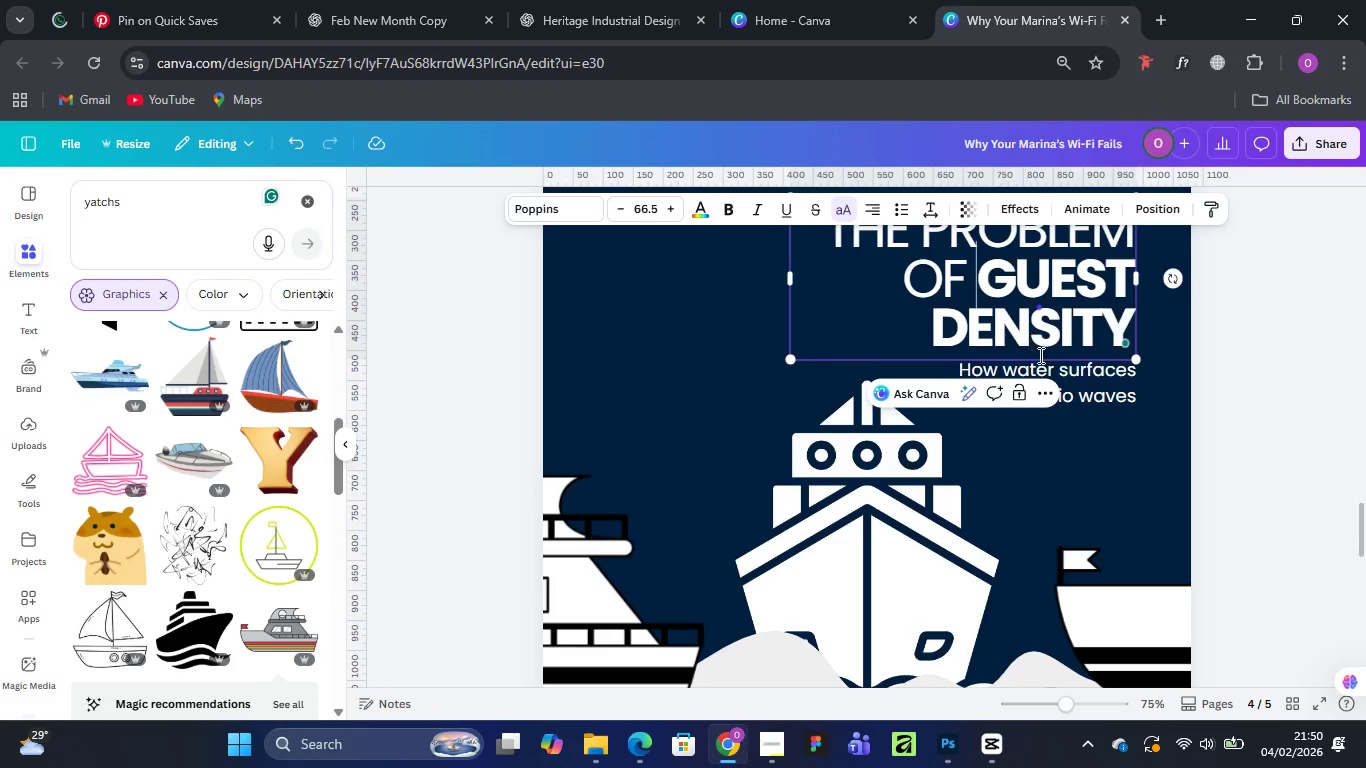 
left_click([1089, 384])
 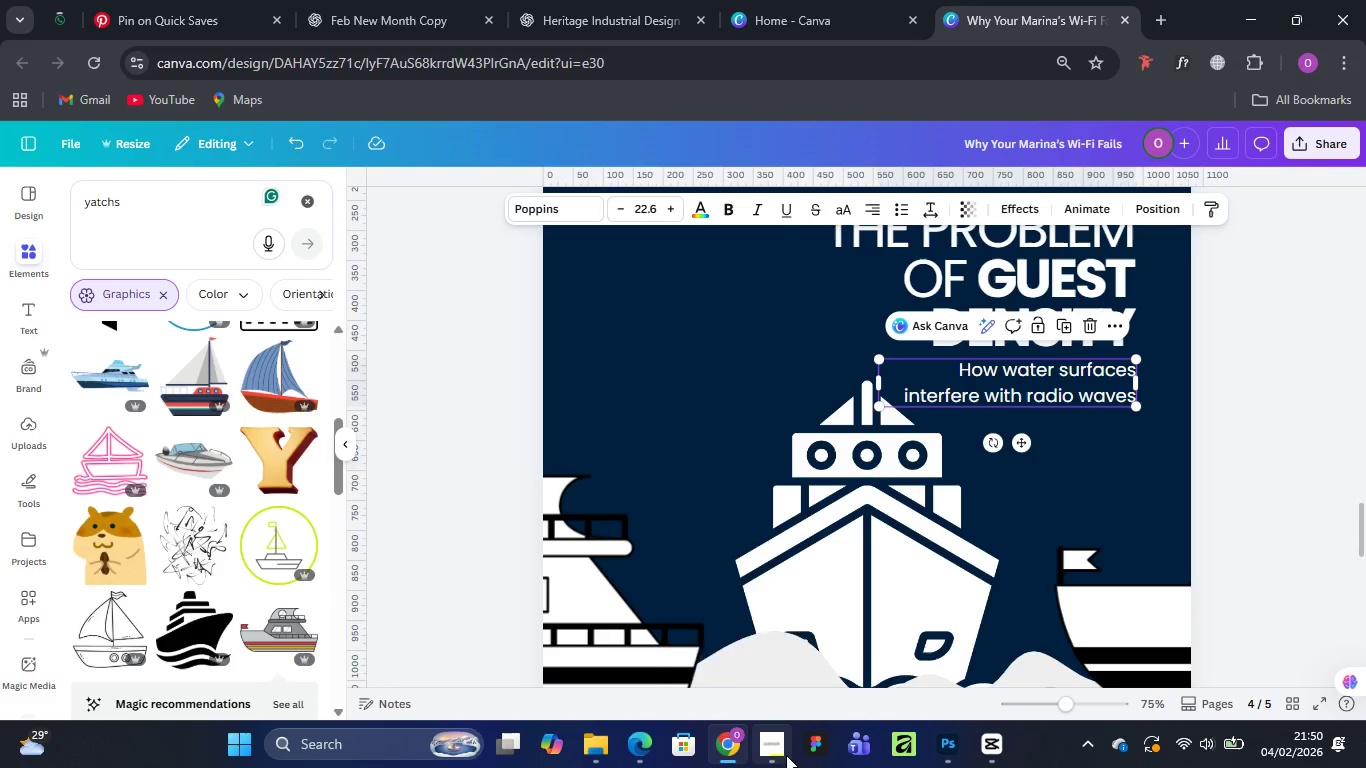 
left_click([768, 668])